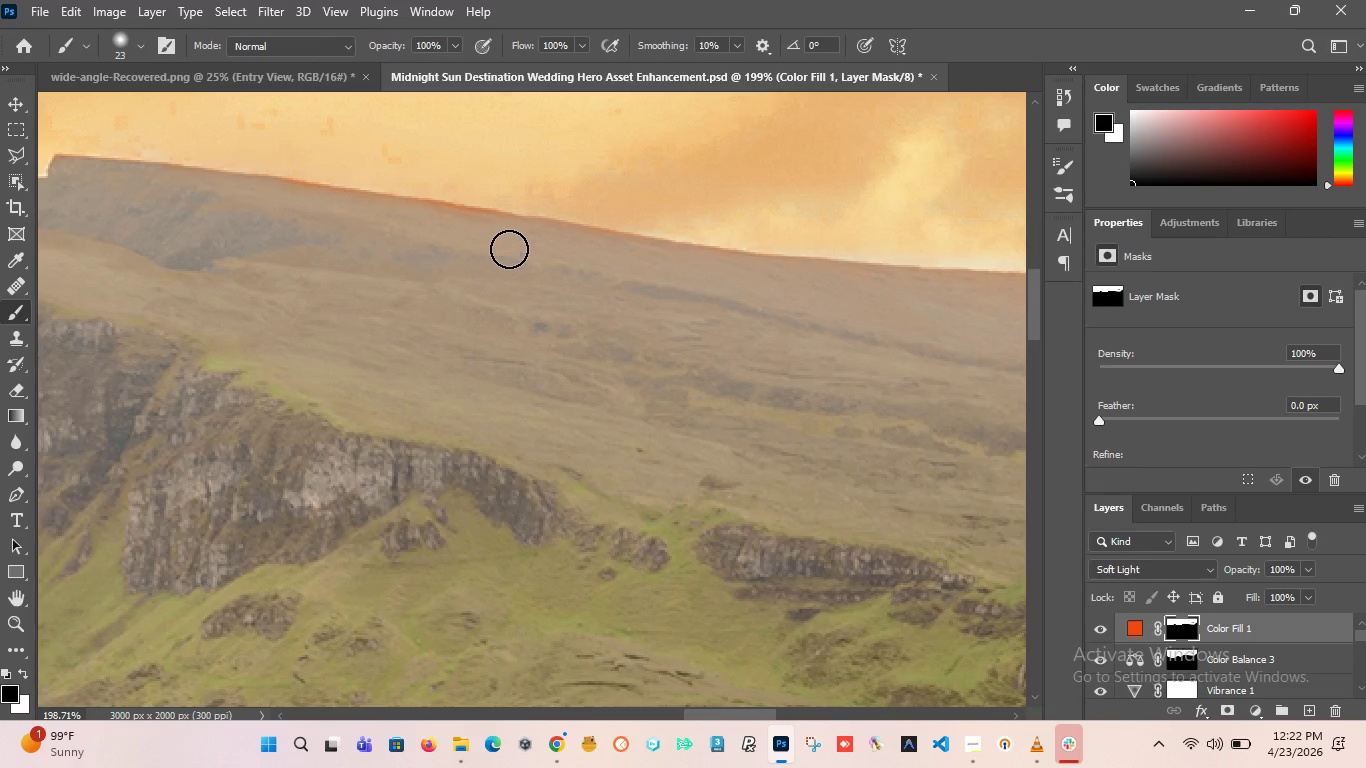 
left_click_drag(start_coordinate=[512, 242], to_coordinate=[499, 228])
 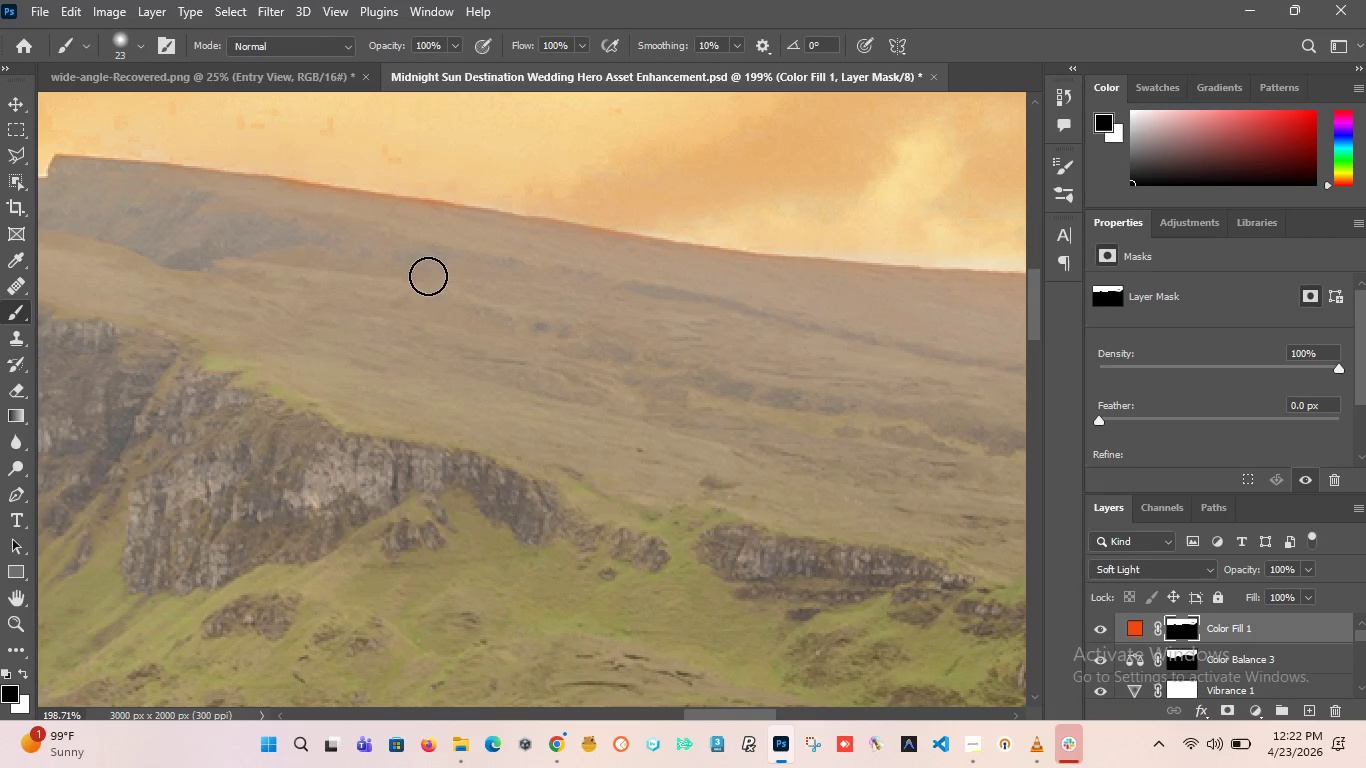 
key(Control+Z)
 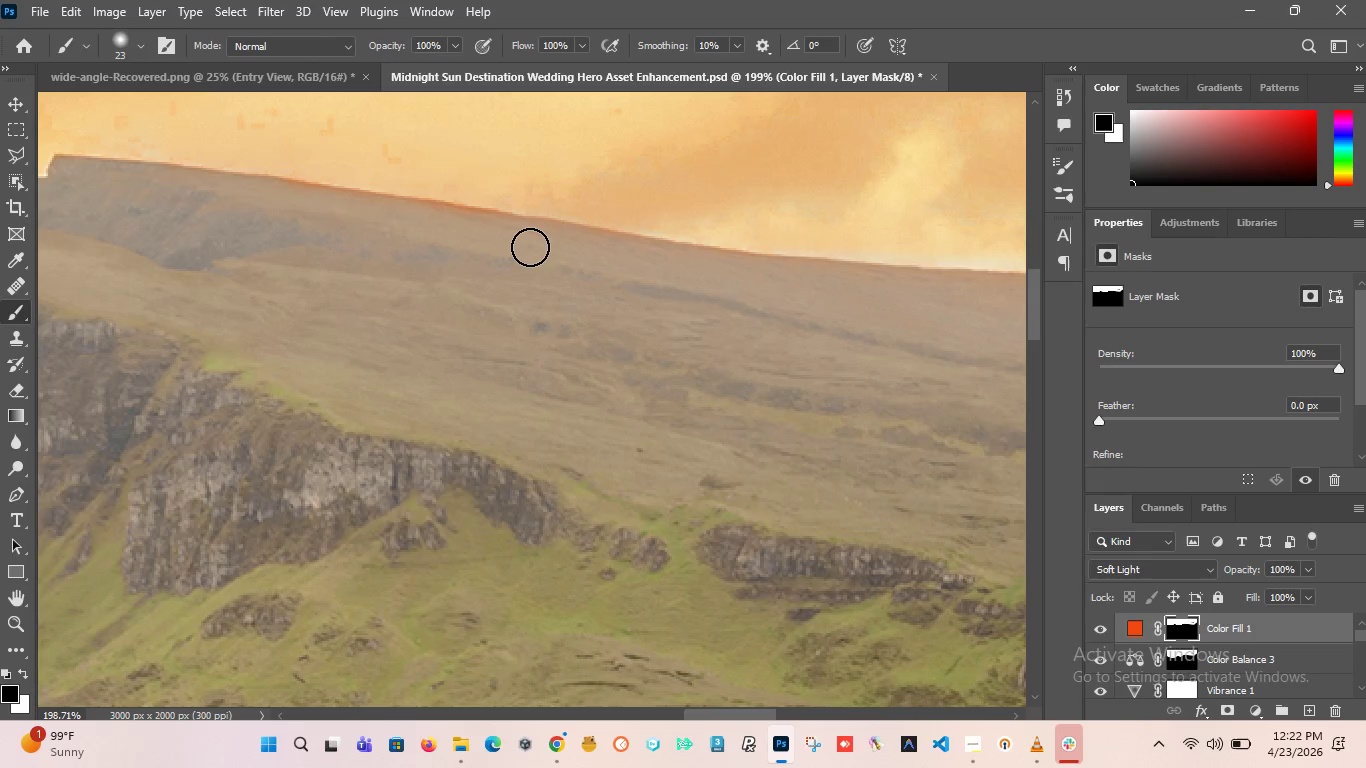 
left_click_drag(start_coordinate=[526, 247], to_coordinate=[232, 198])
 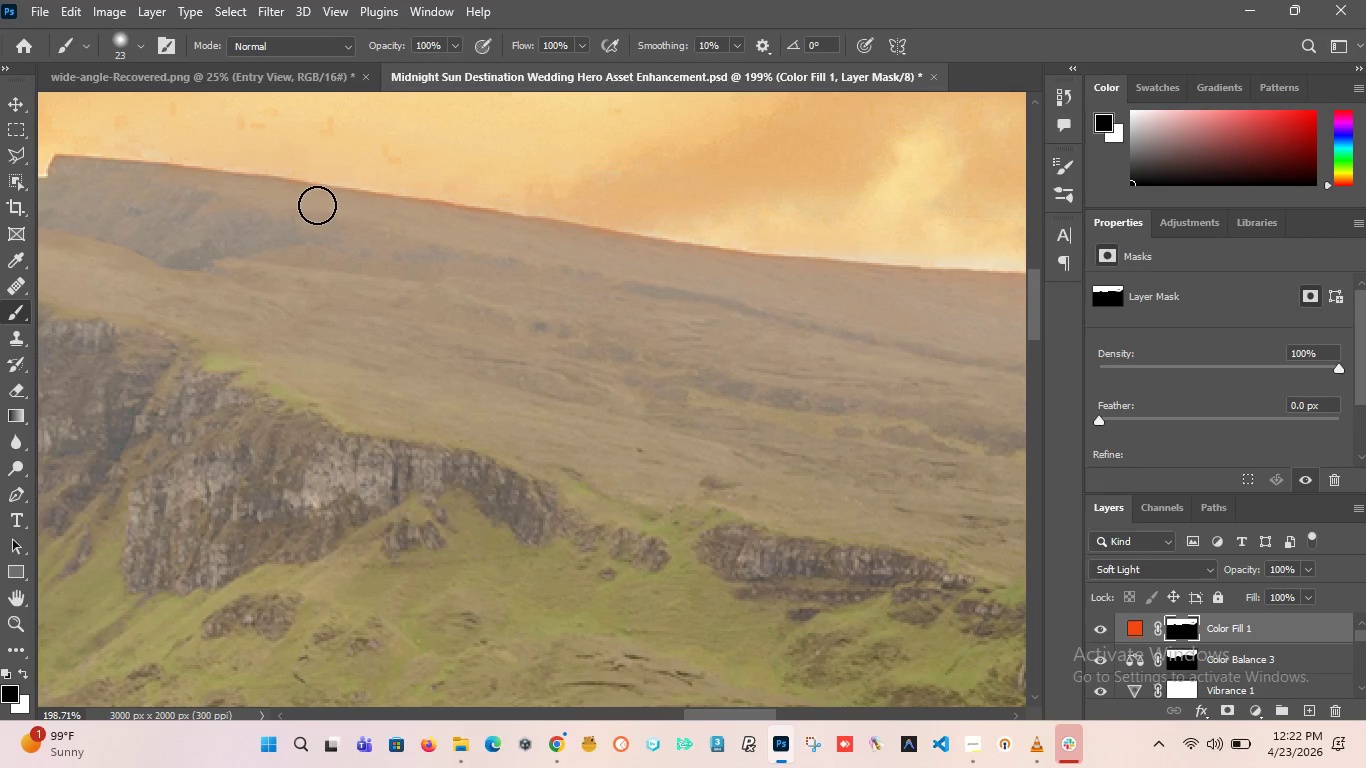 
left_click_drag(start_coordinate=[313, 204], to_coordinate=[884, 301])
 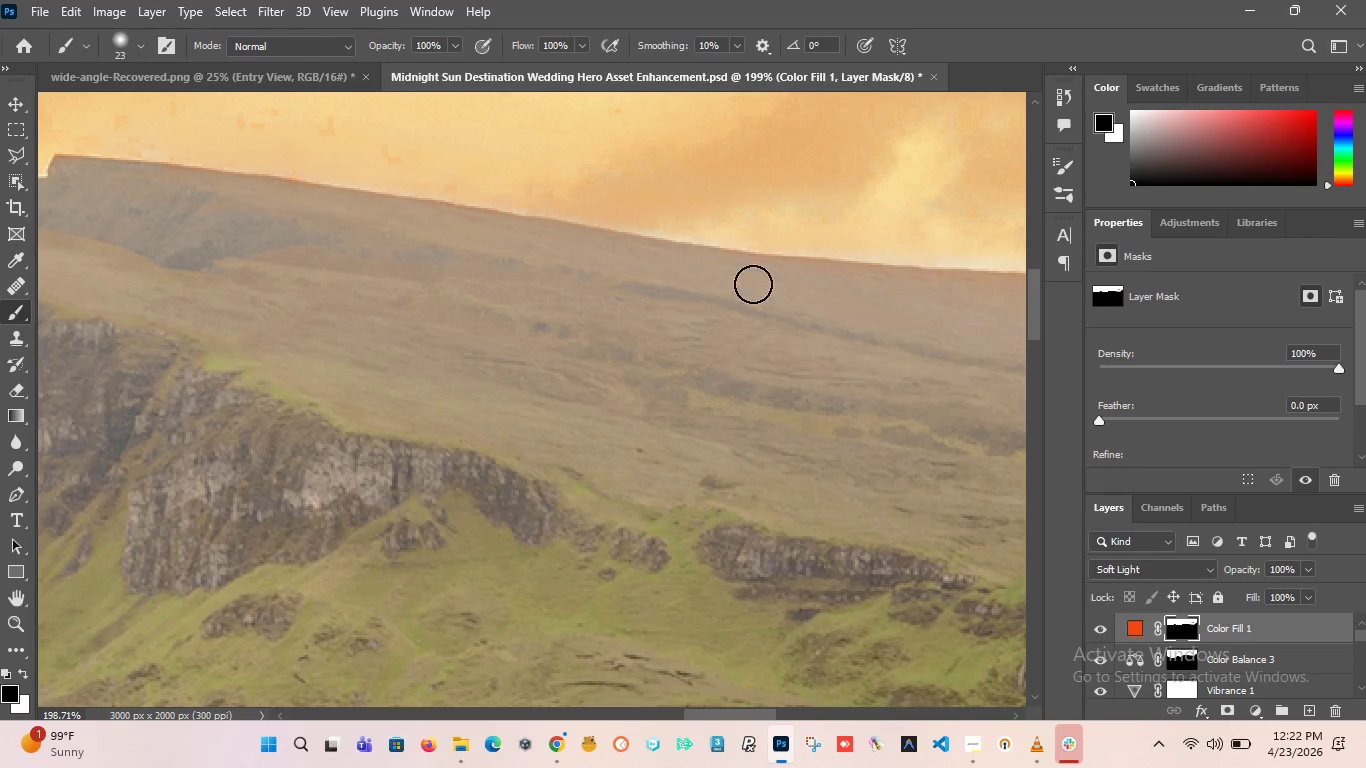 
hold_key(key=AltLeft, duration=2.09)
scroll: coordinate [437, 239], scroll_direction: down, amount: 3.0
 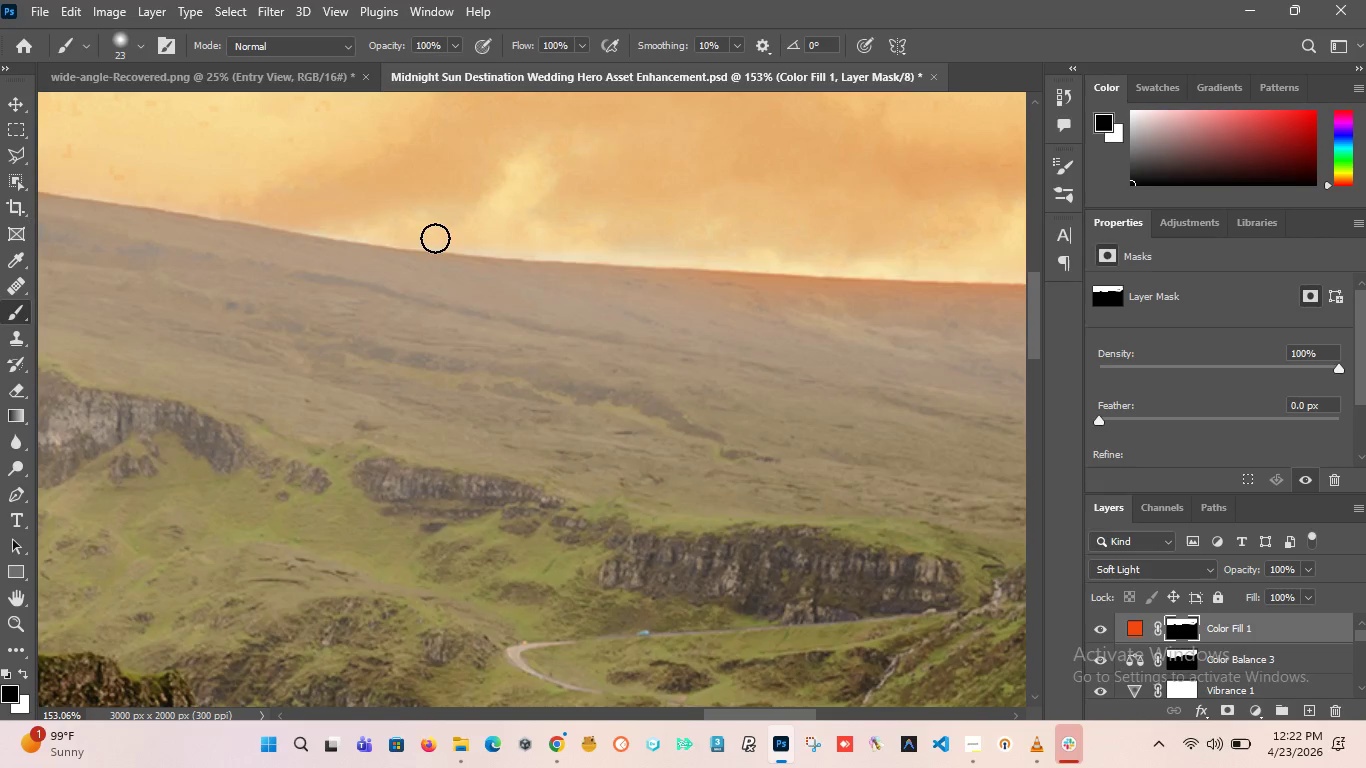 
key(X)
 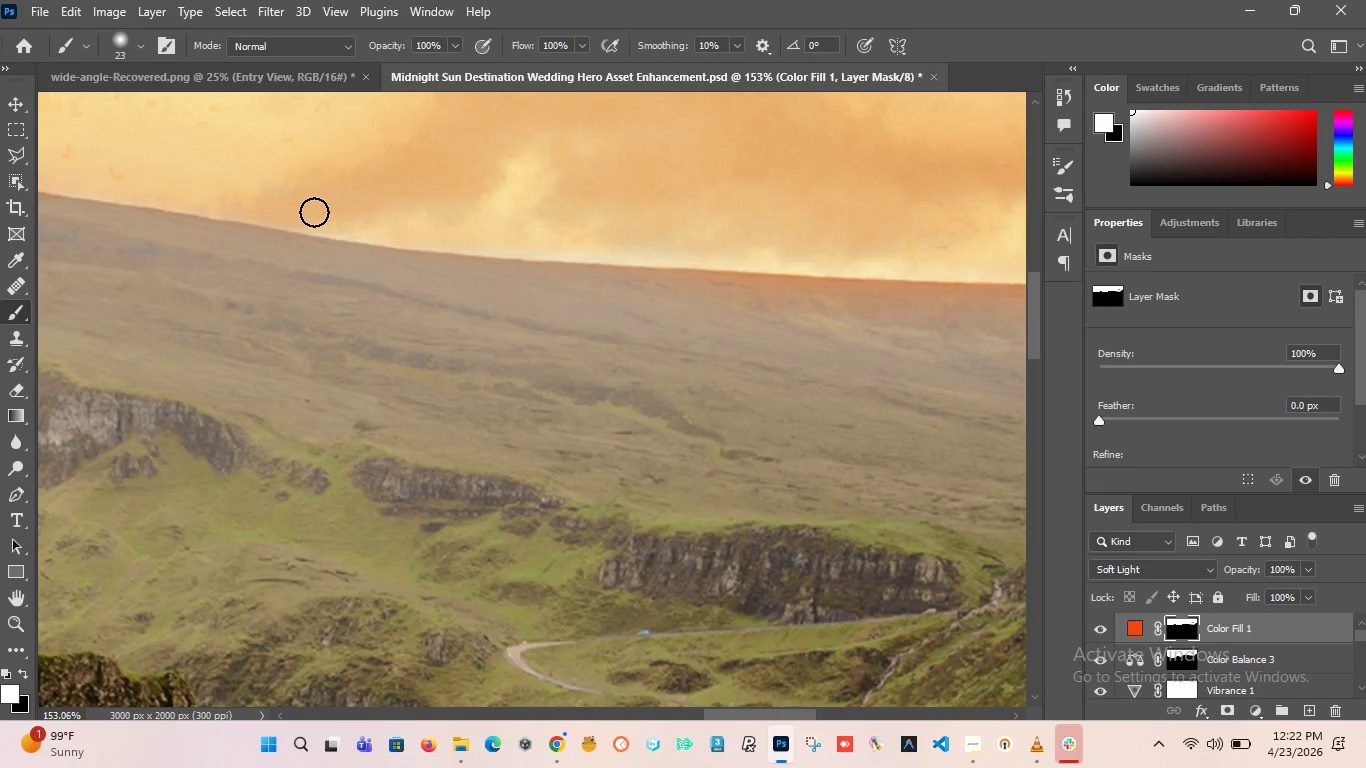 
left_click_drag(start_coordinate=[303, 211], to_coordinate=[469, 217])
 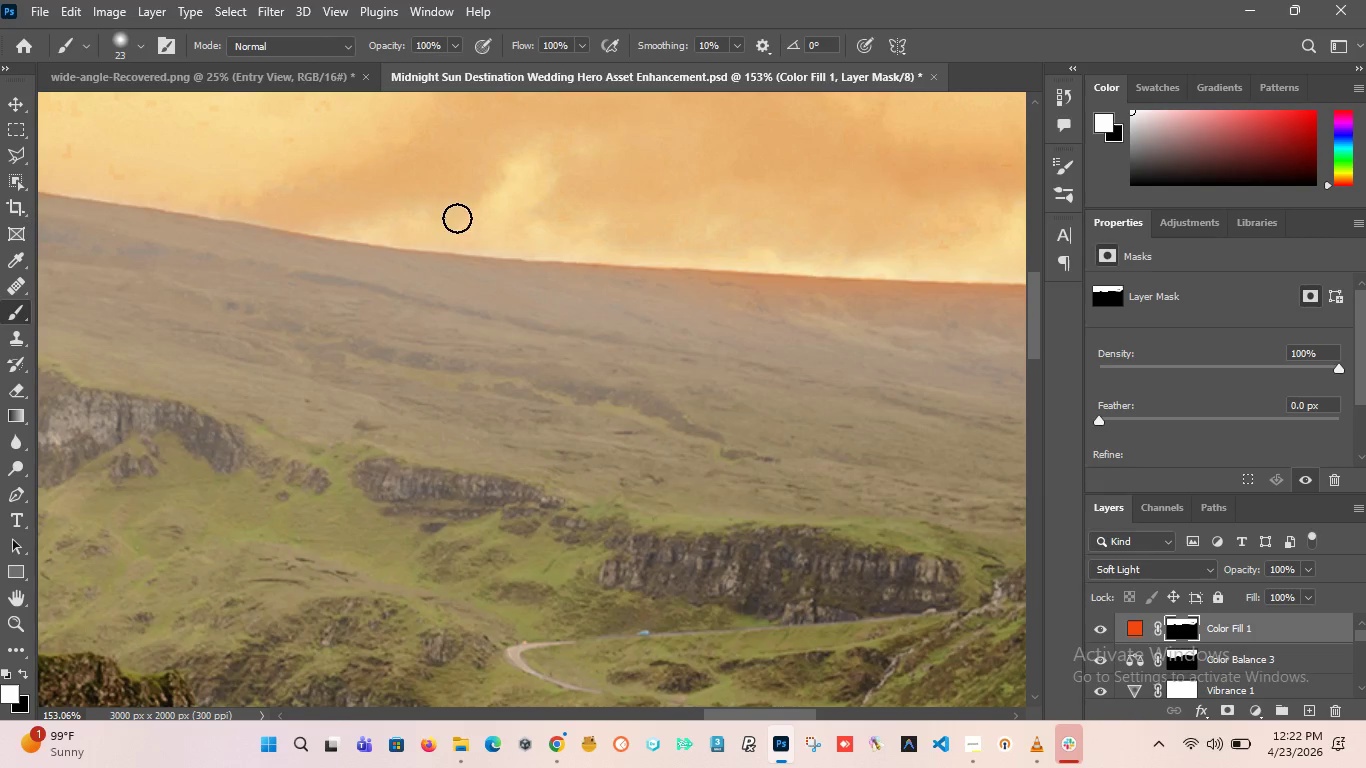 
hold_key(key=AltLeft, duration=1.77)
scroll: coordinate [516, 251], scroll_direction: down, amount: 9.0
 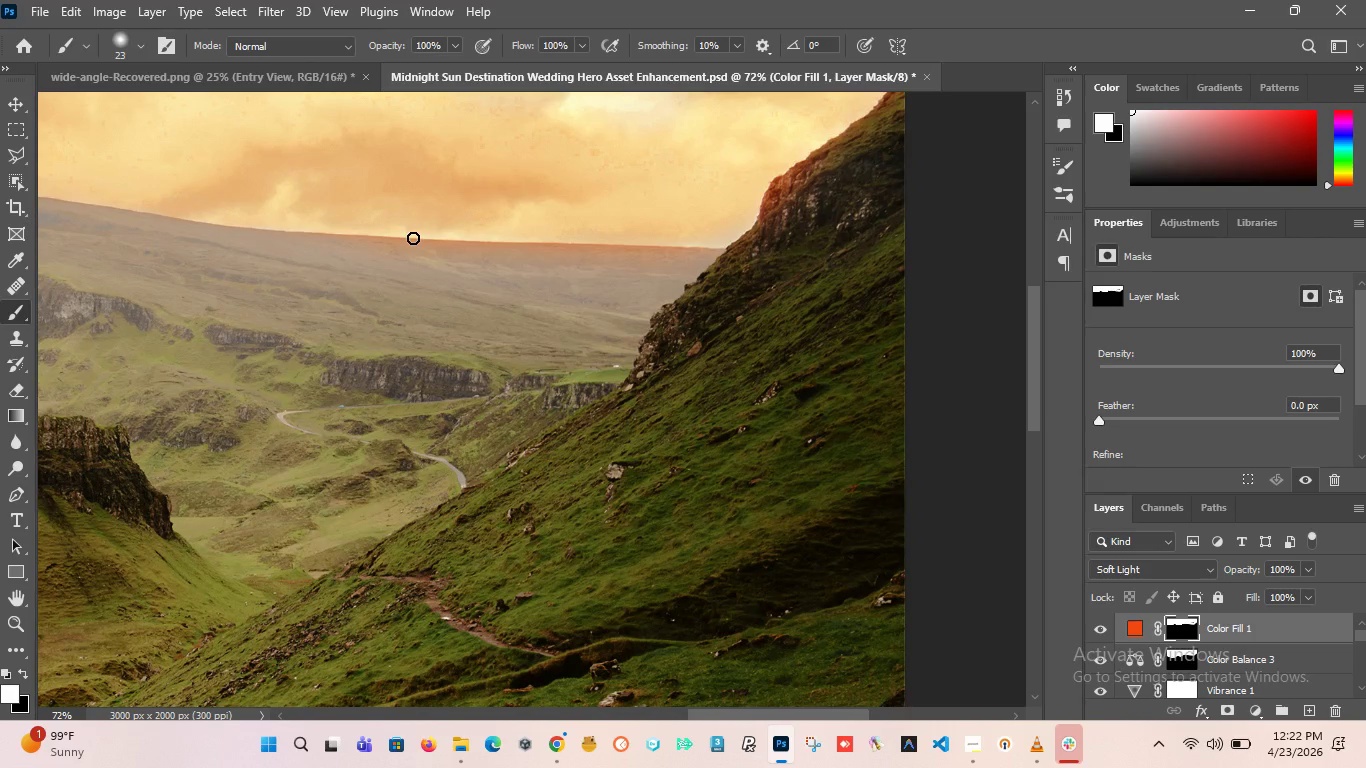 
key(Alt+AltLeft)
 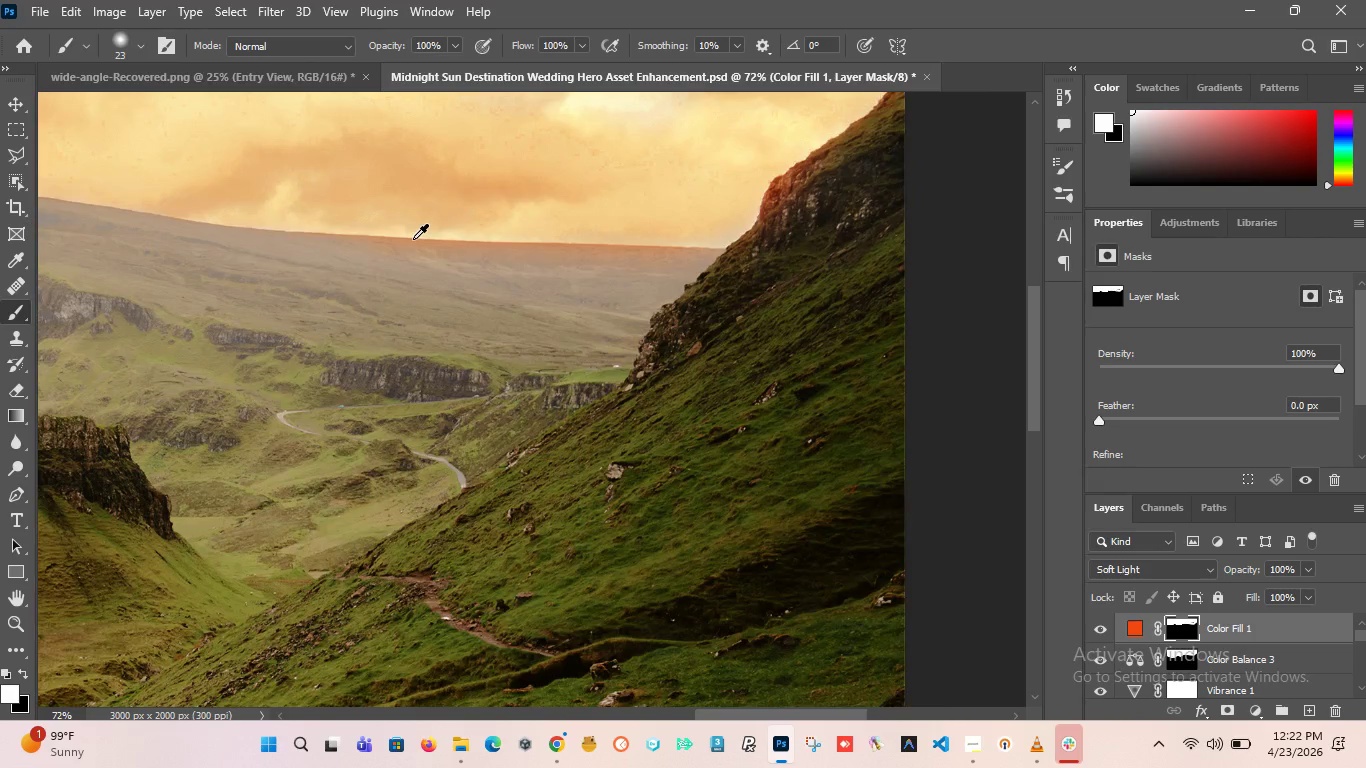 
key(X)
 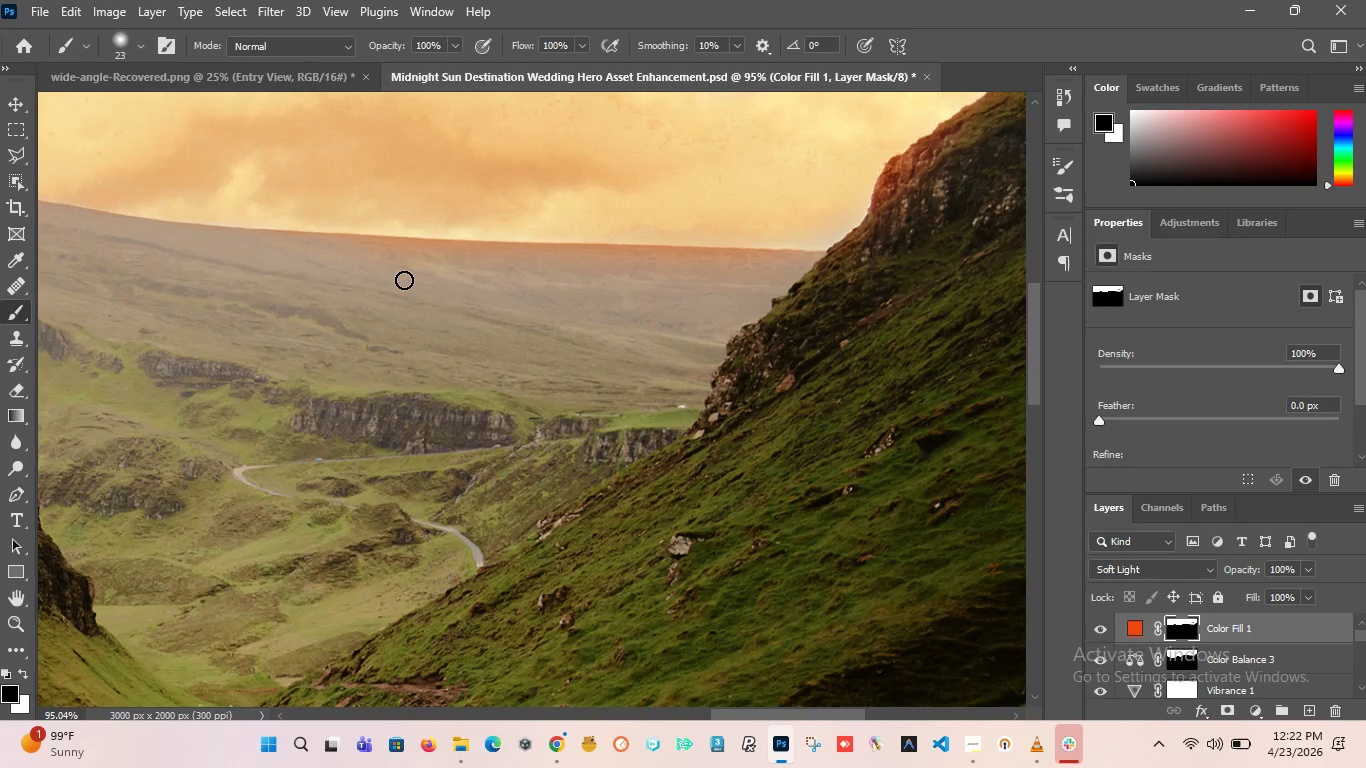 
scroll: coordinate [413, 239], scroll_direction: up, amount: 3.0
 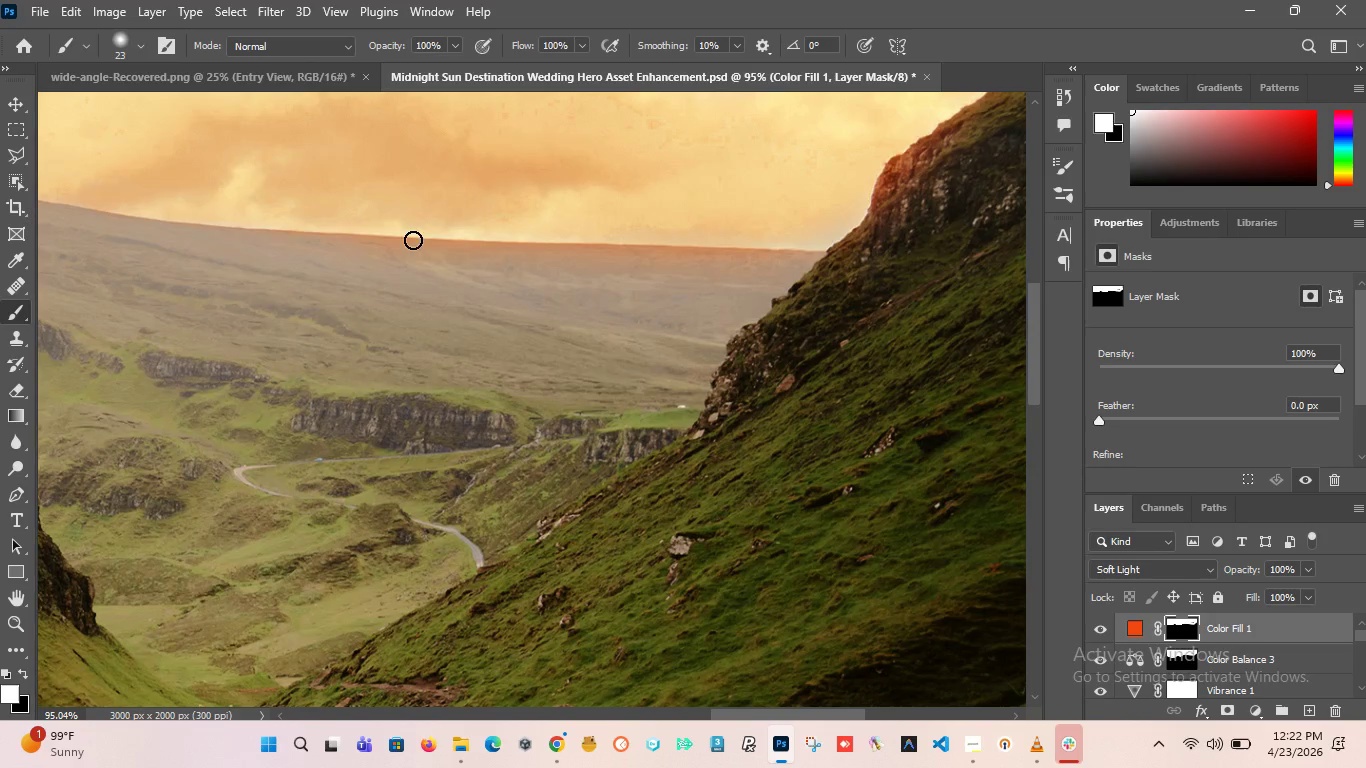 
hold_key(key=AltLeft, duration=0.61)
 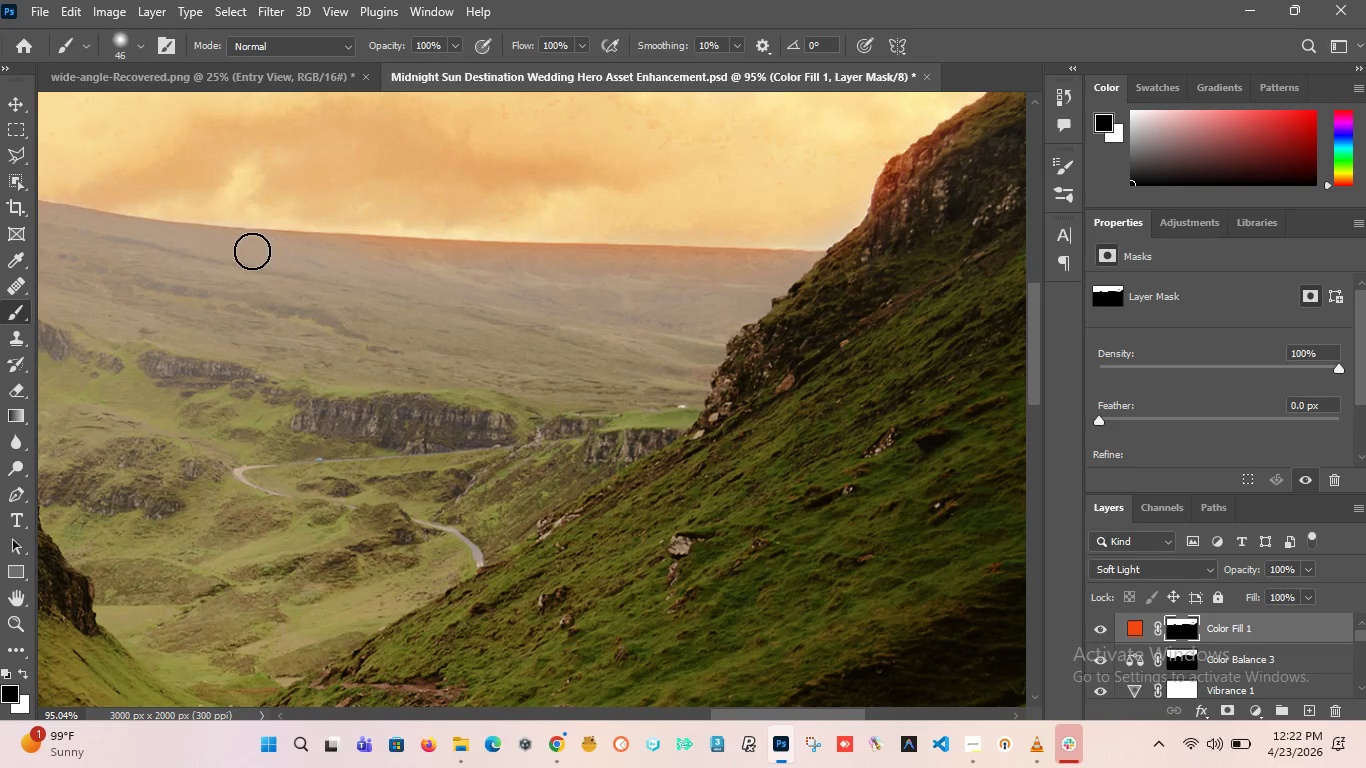 
left_click_drag(start_coordinate=[250, 251], to_coordinate=[805, 268])
 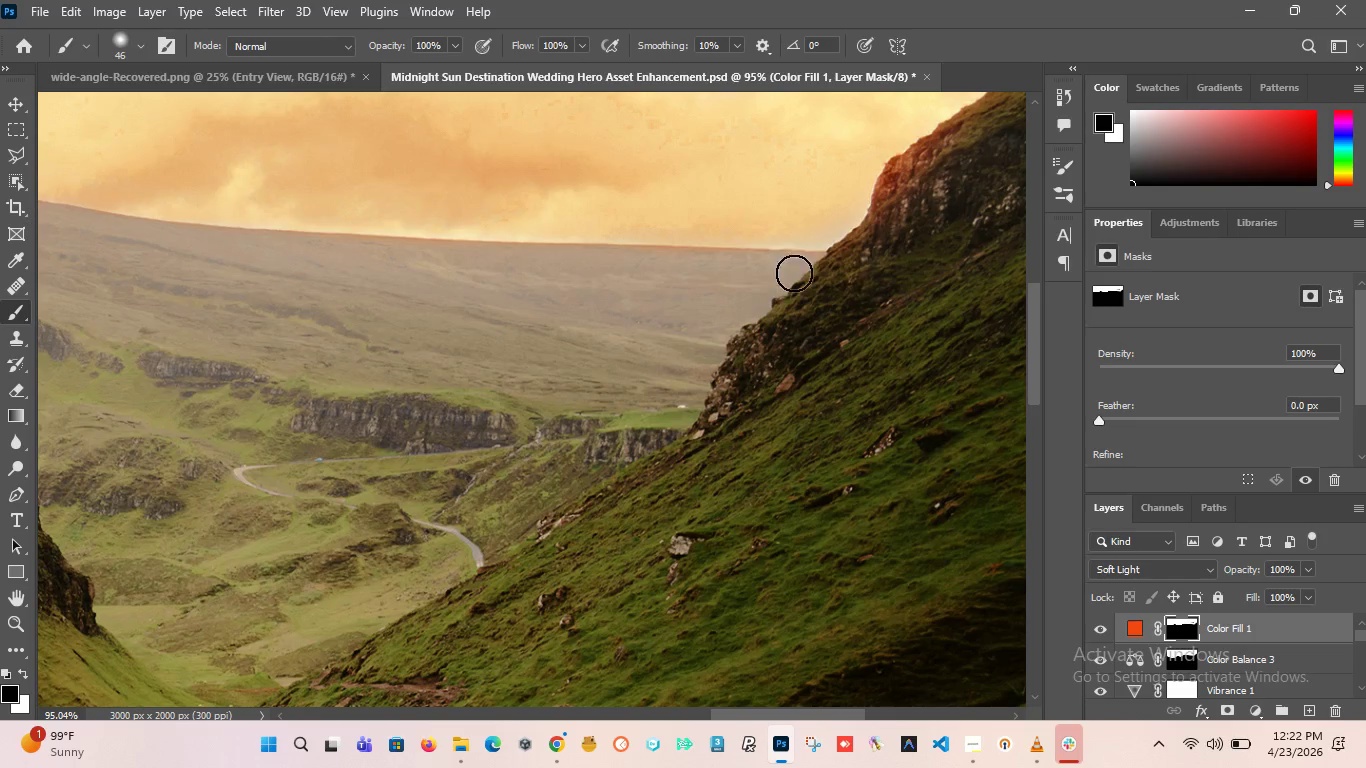 
hold_key(key=AltLeft, duration=1.91)
scroll: coordinate [711, 221], scroll_direction: up, amount: 2.0
 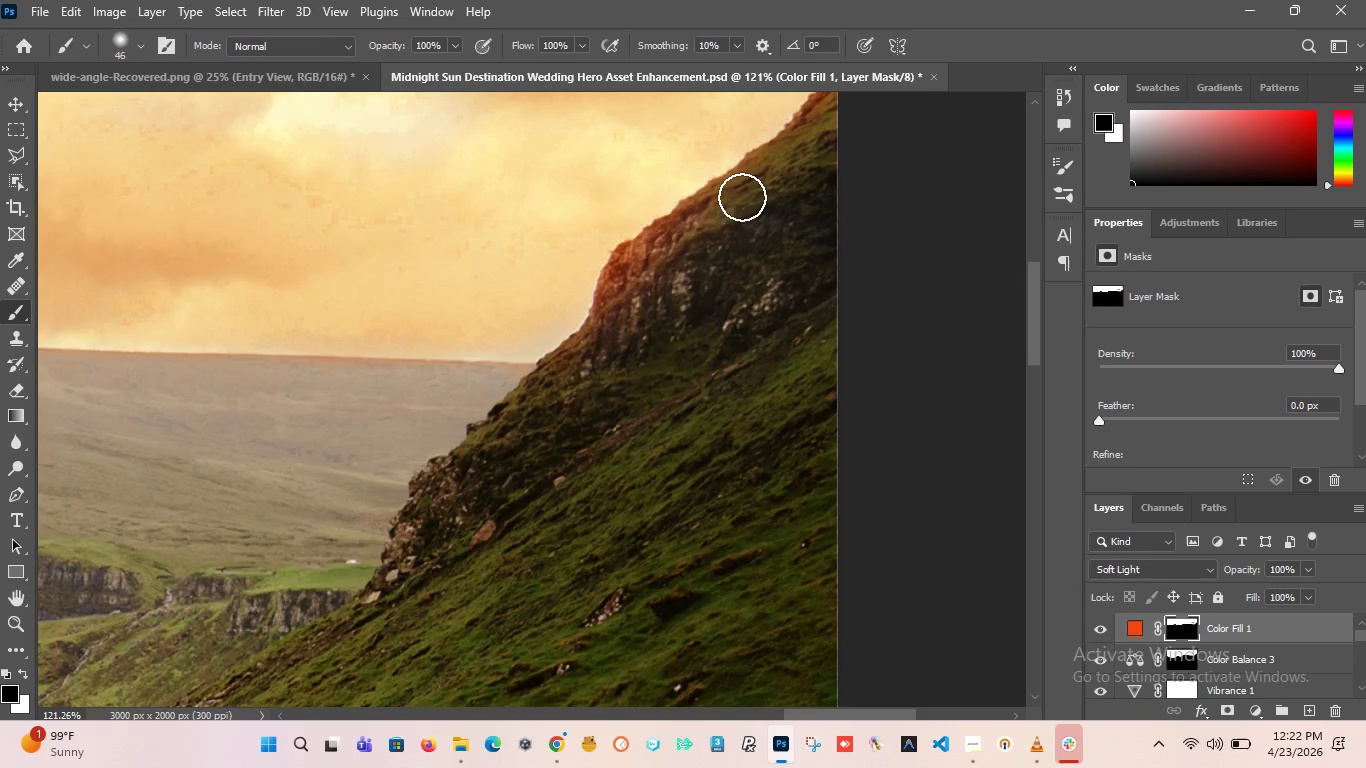 
left_click_drag(start_coordinate=[742, 197], to_coordinate=[694, 225])
 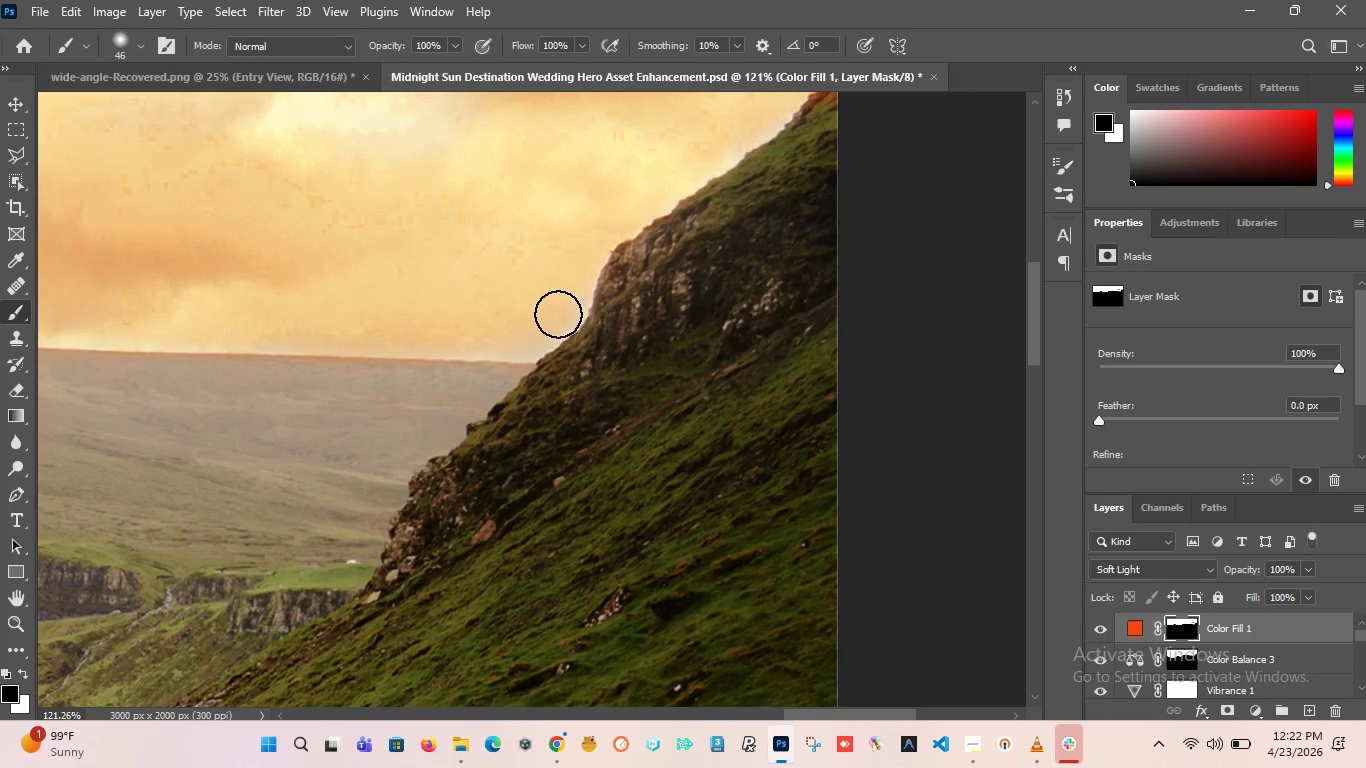 
key(Control+Z)
 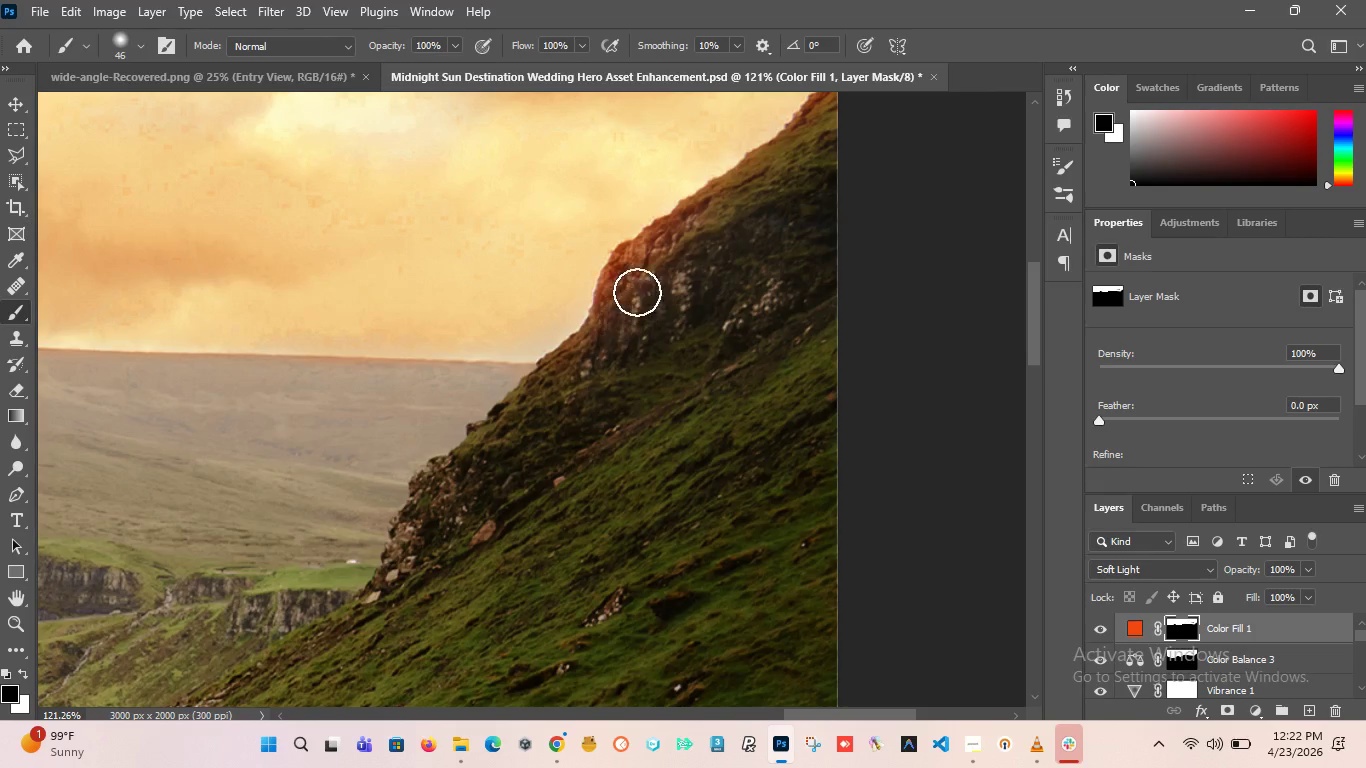 
hold_key(key=AltLeft, duration=1.41)
scroll: coordinate [608, 289], scroll_direction: down, amount: 5.0
 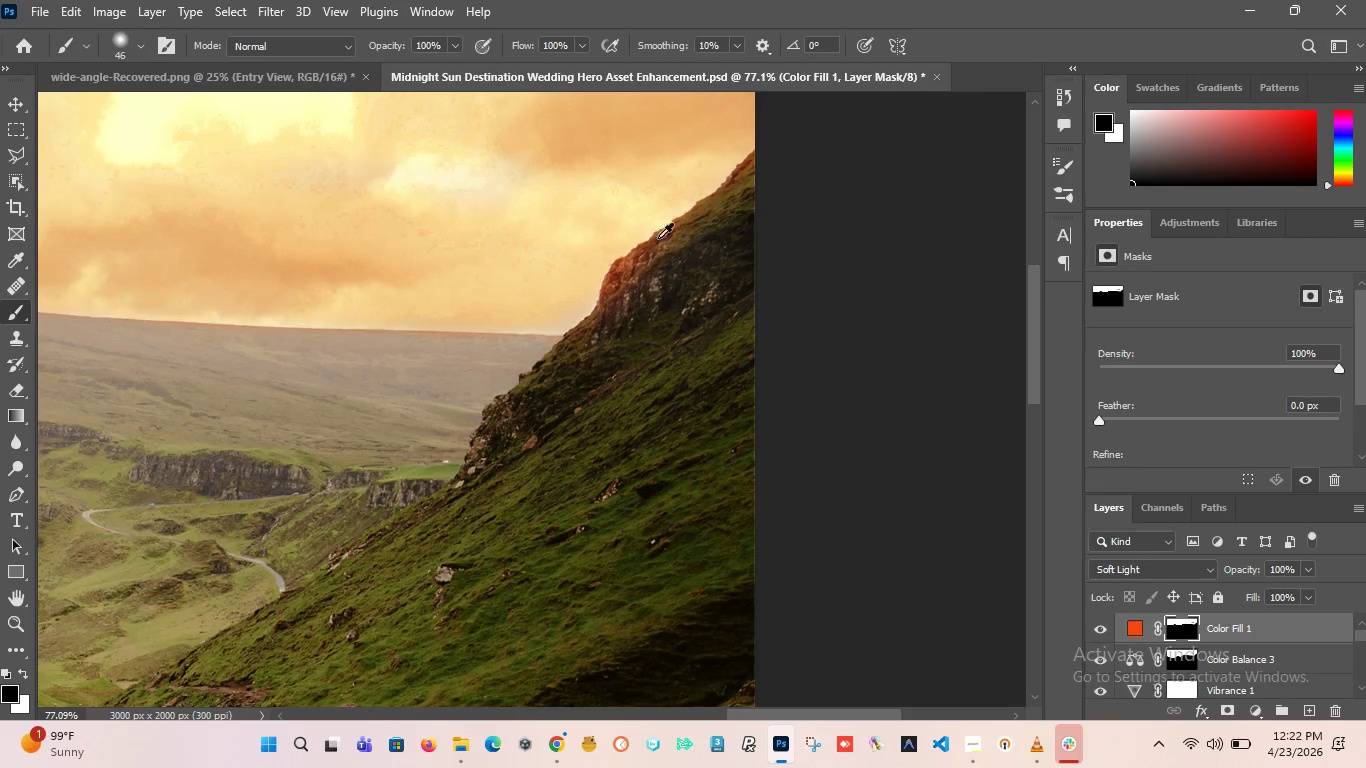 
scroll: coordinate [642, 283], scroll_direction: up, amount: 8.0
 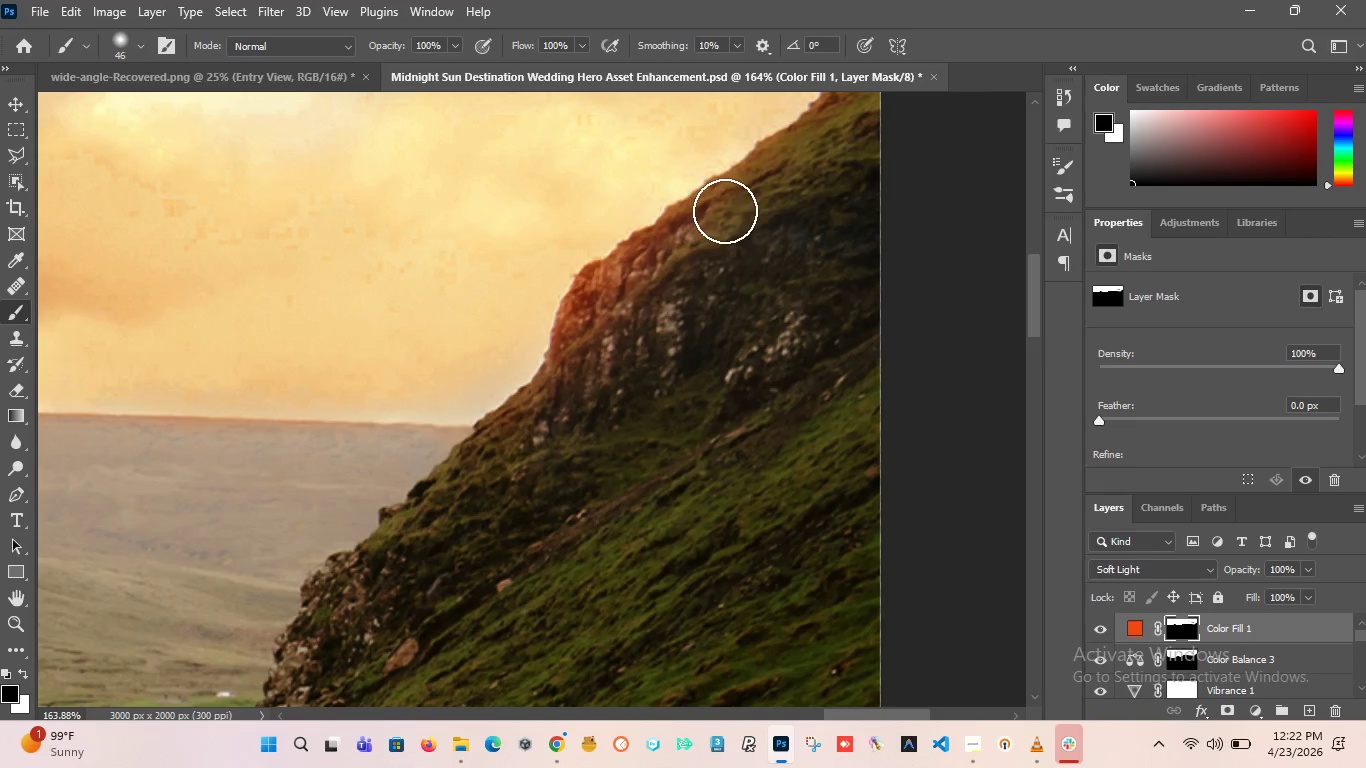 
left_click_drag(start_coordinate=[725, 211], to_coordinate=[469, 517])
 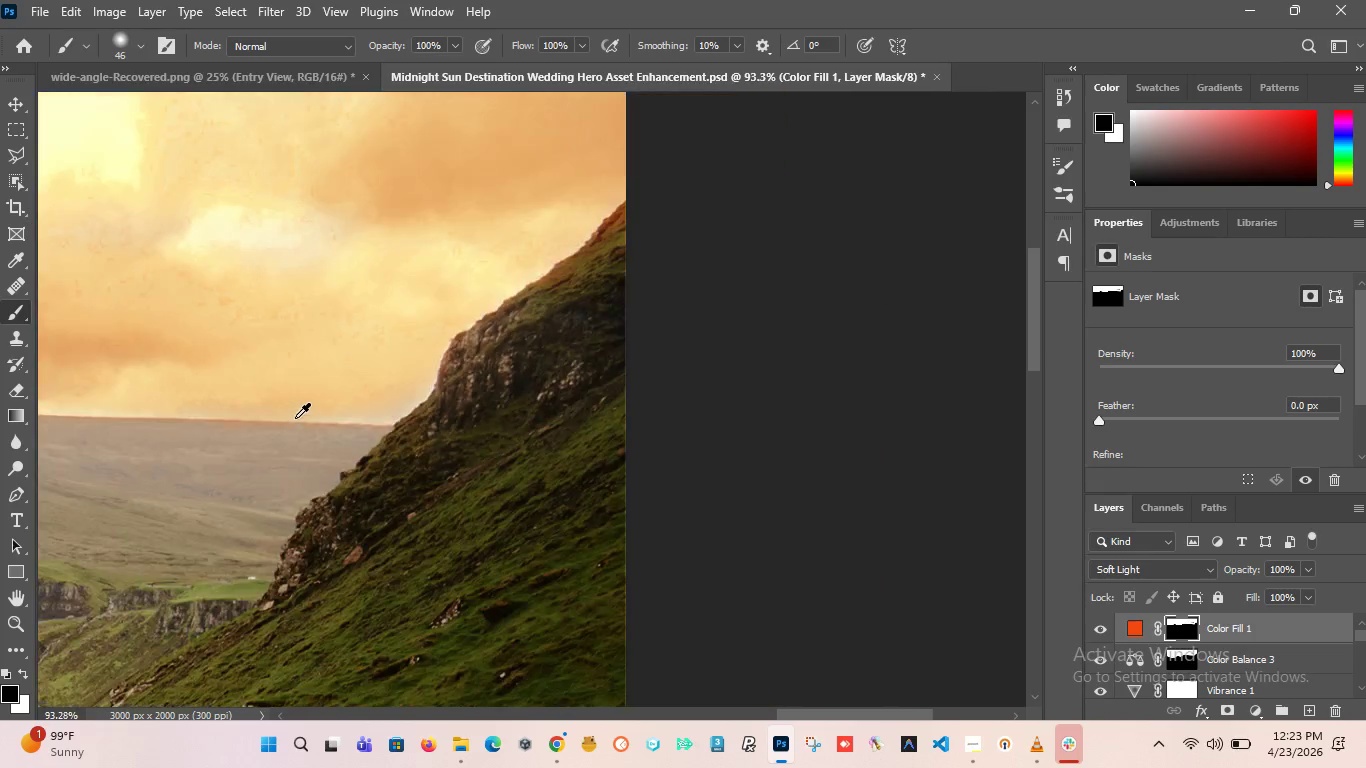 
hold_key(key=AltLeft, duration=2.19)
scroll: coordinate [399, 321], scroll_direction: up, amount: 2.0
 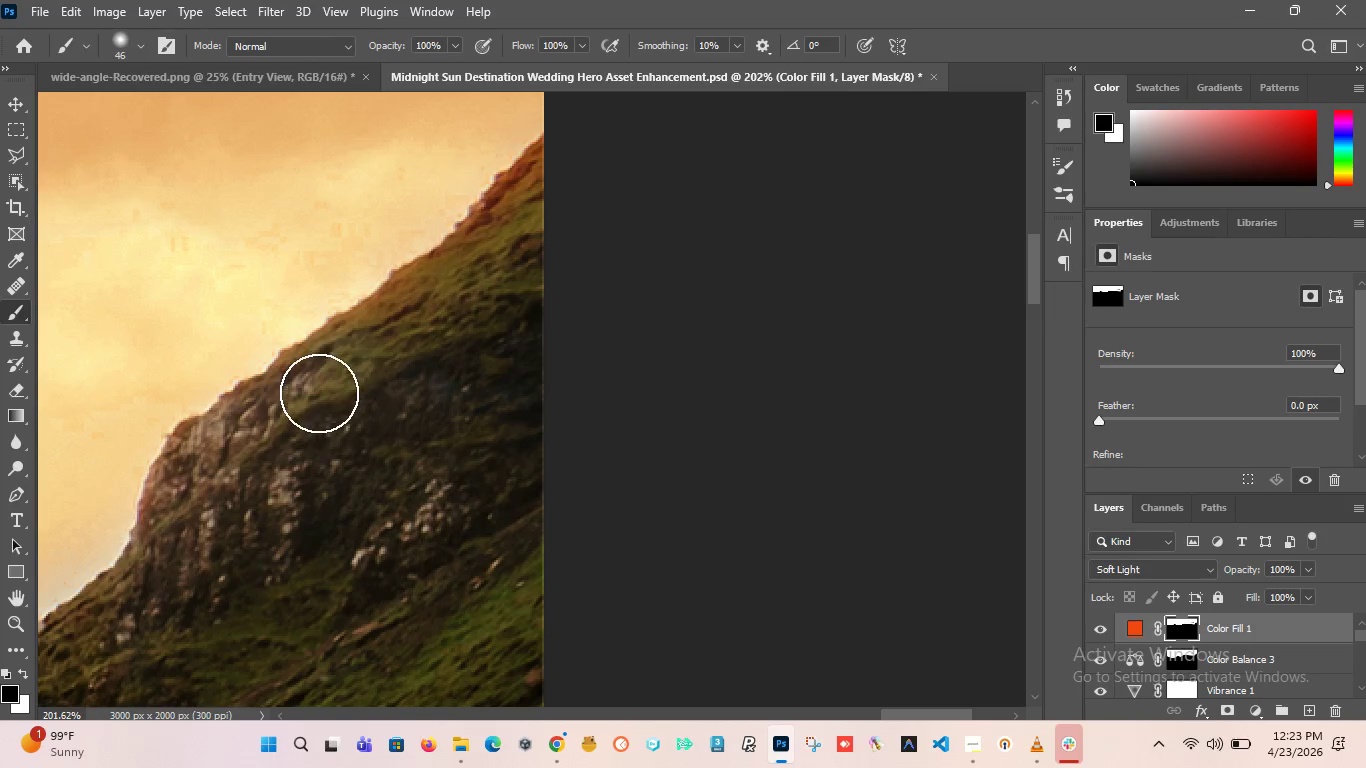 
left_click_drag(start_coordinate=[308, 398], to_coordinate=[255, 466])
 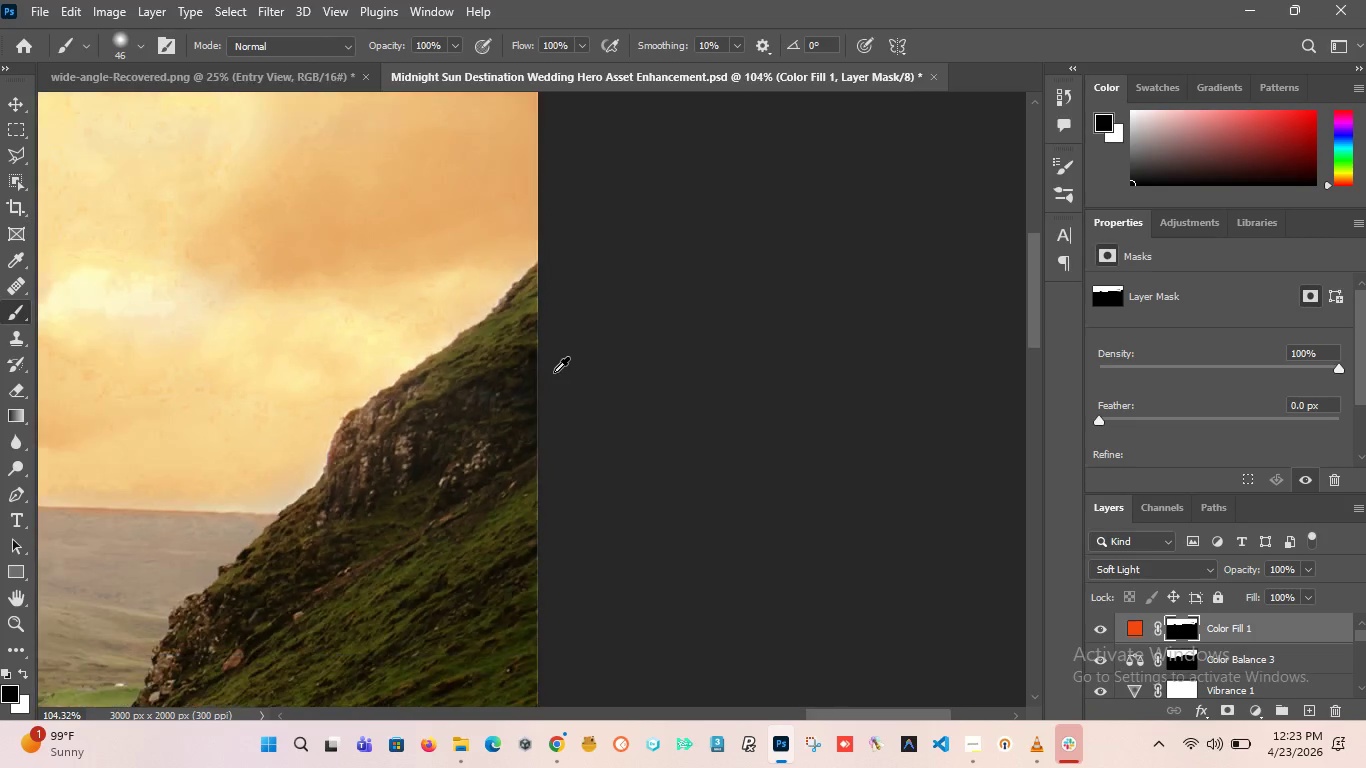 
hold_key(key=AltLeft, duration=3.12)
scroll: coordinate [354, 406], scroll_direction: down, amount: 25.0
 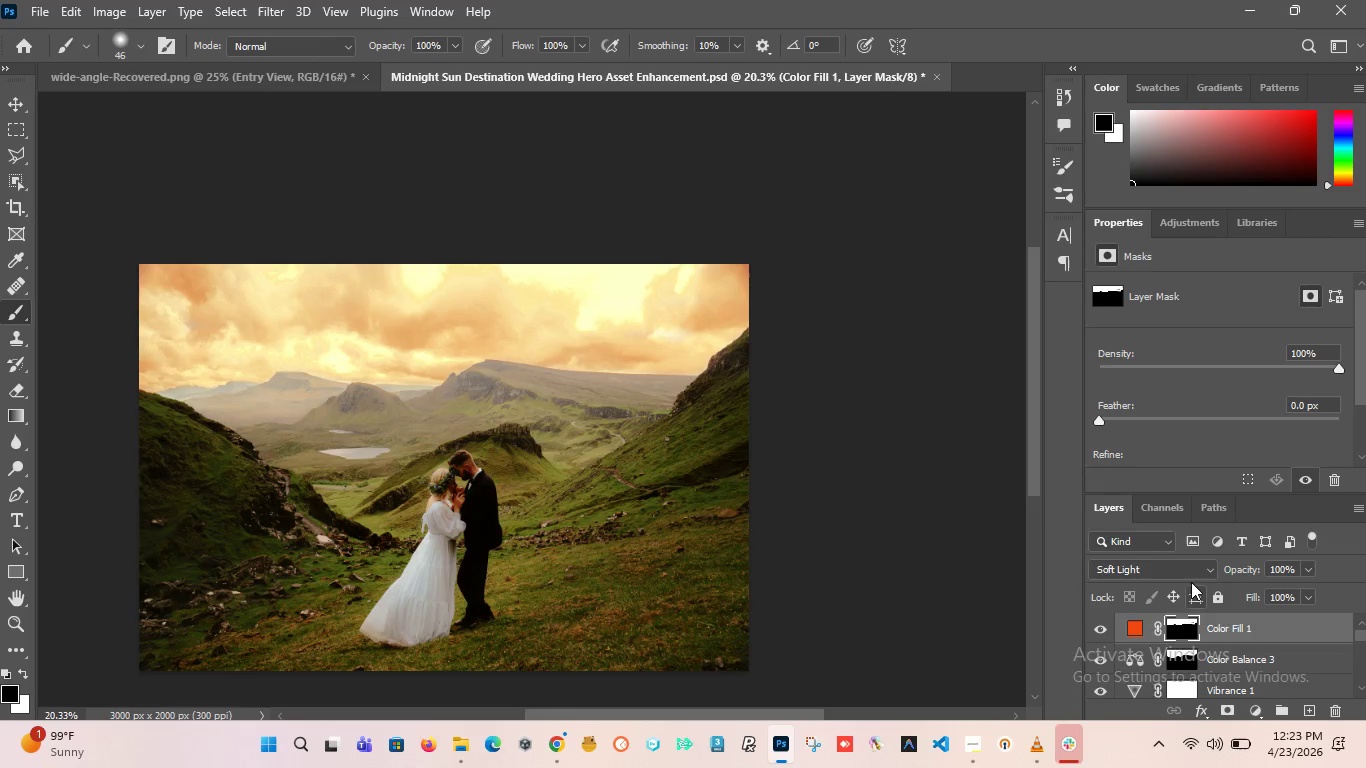 
left_click([1183, 568])
 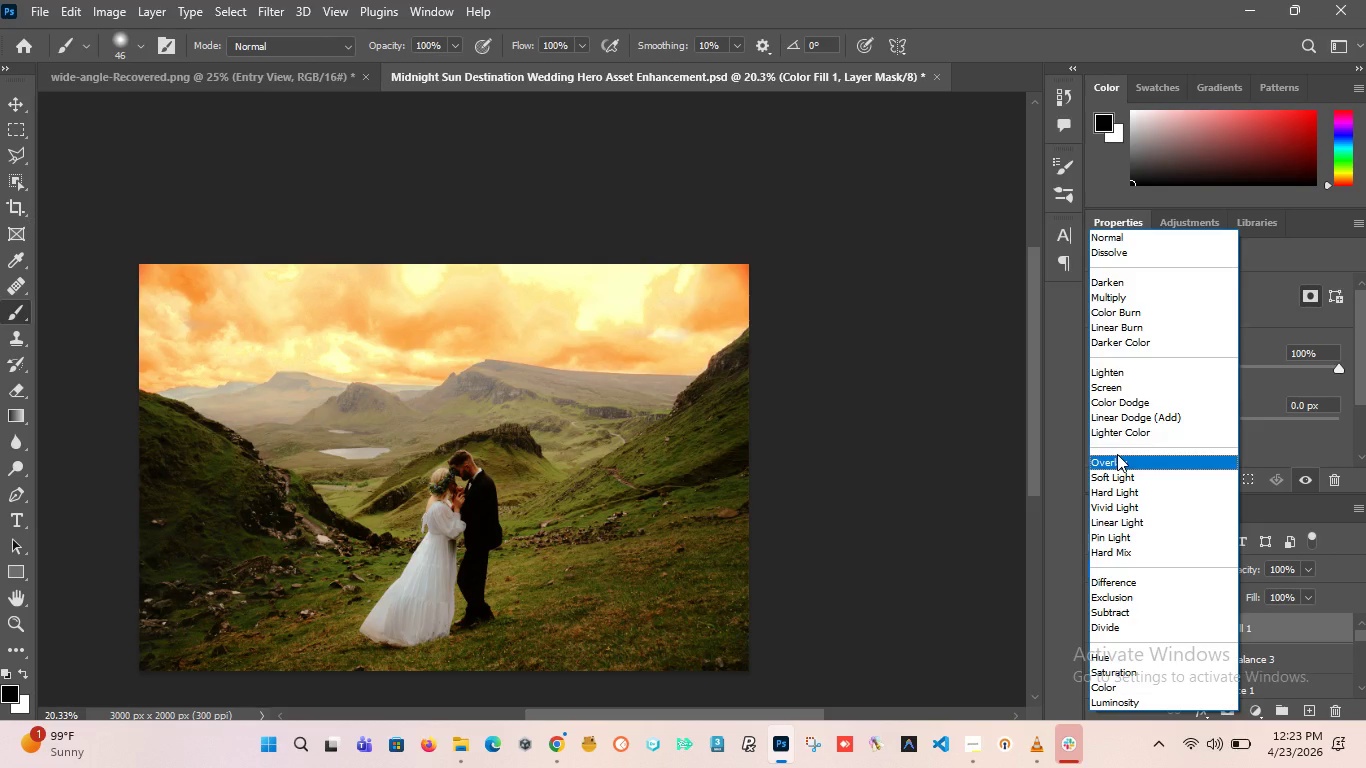 
wait(19.84)
 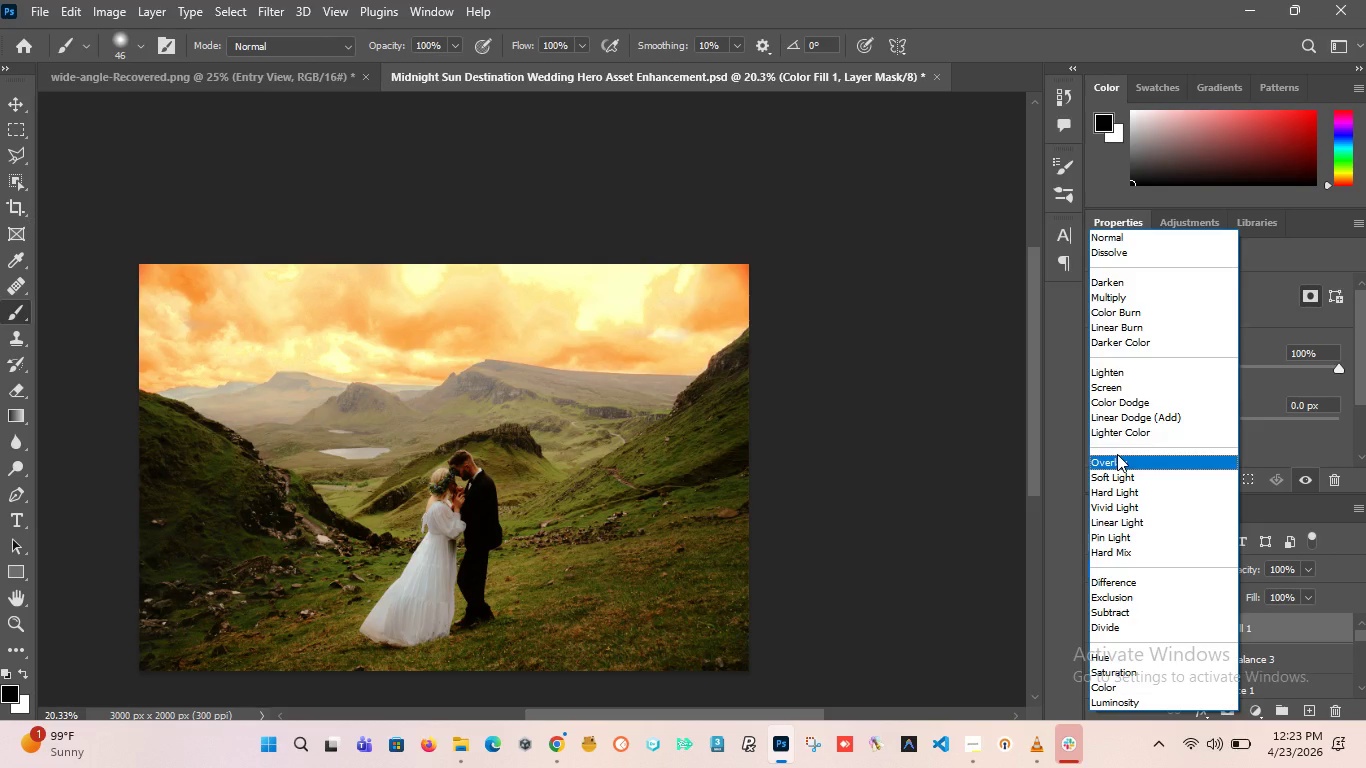 
left_click([1118, 480])
 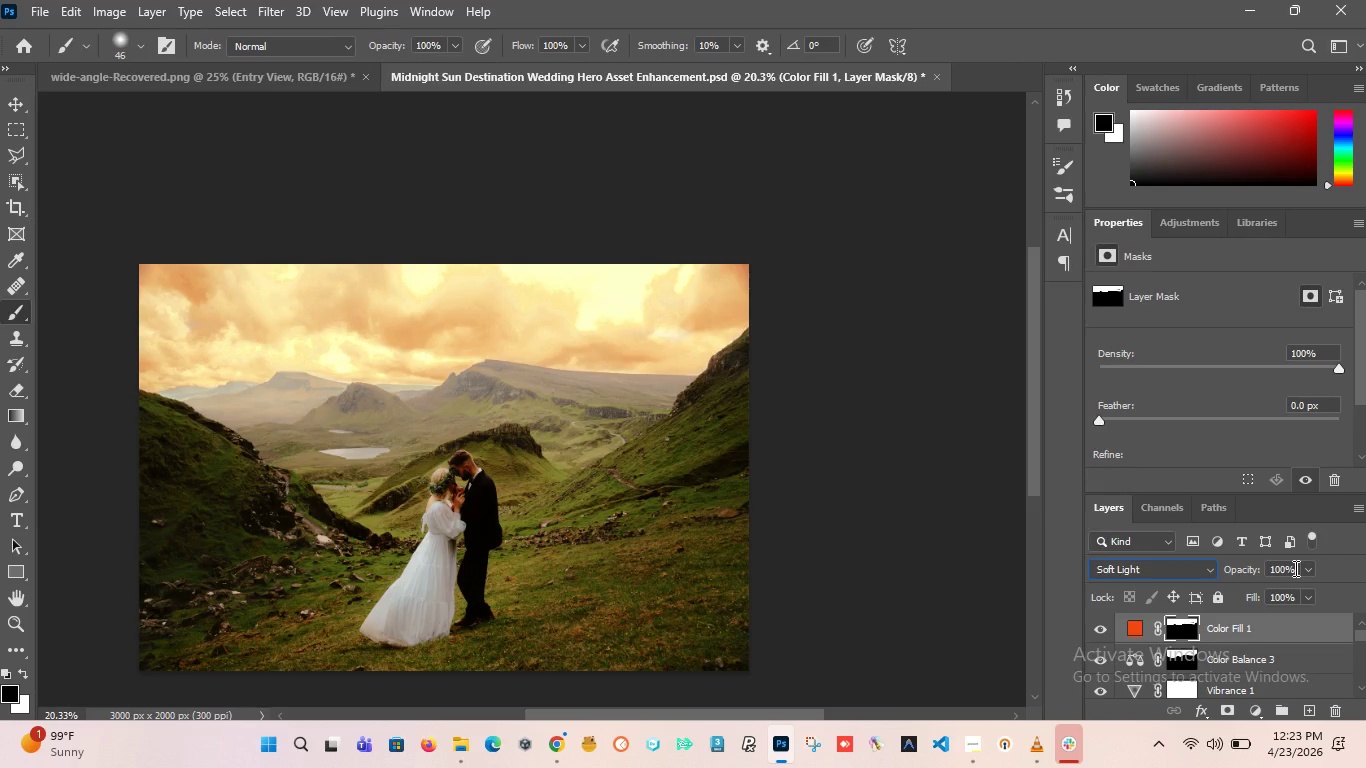 
left_click_drag(start_coordinate=[1294, 568], to_coordinate=[1216, 572])
 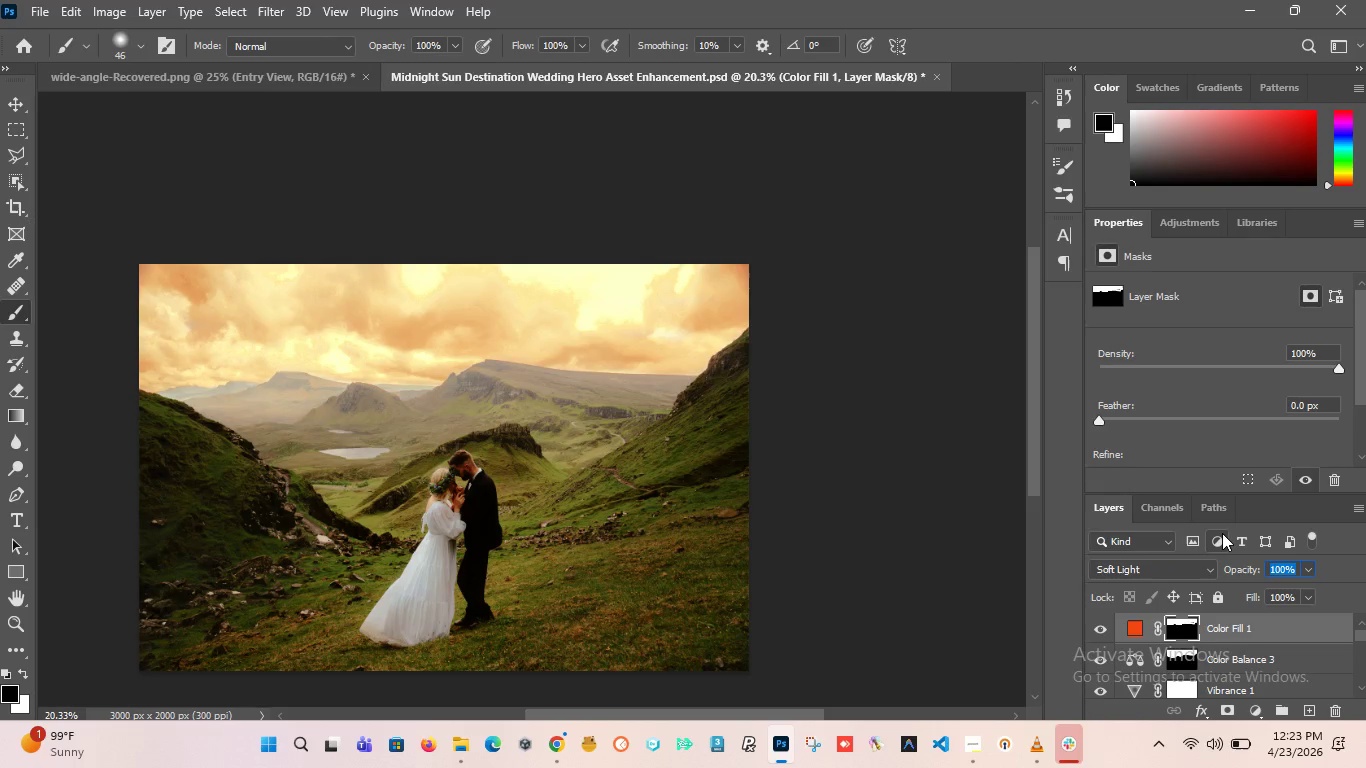 
type(70)
 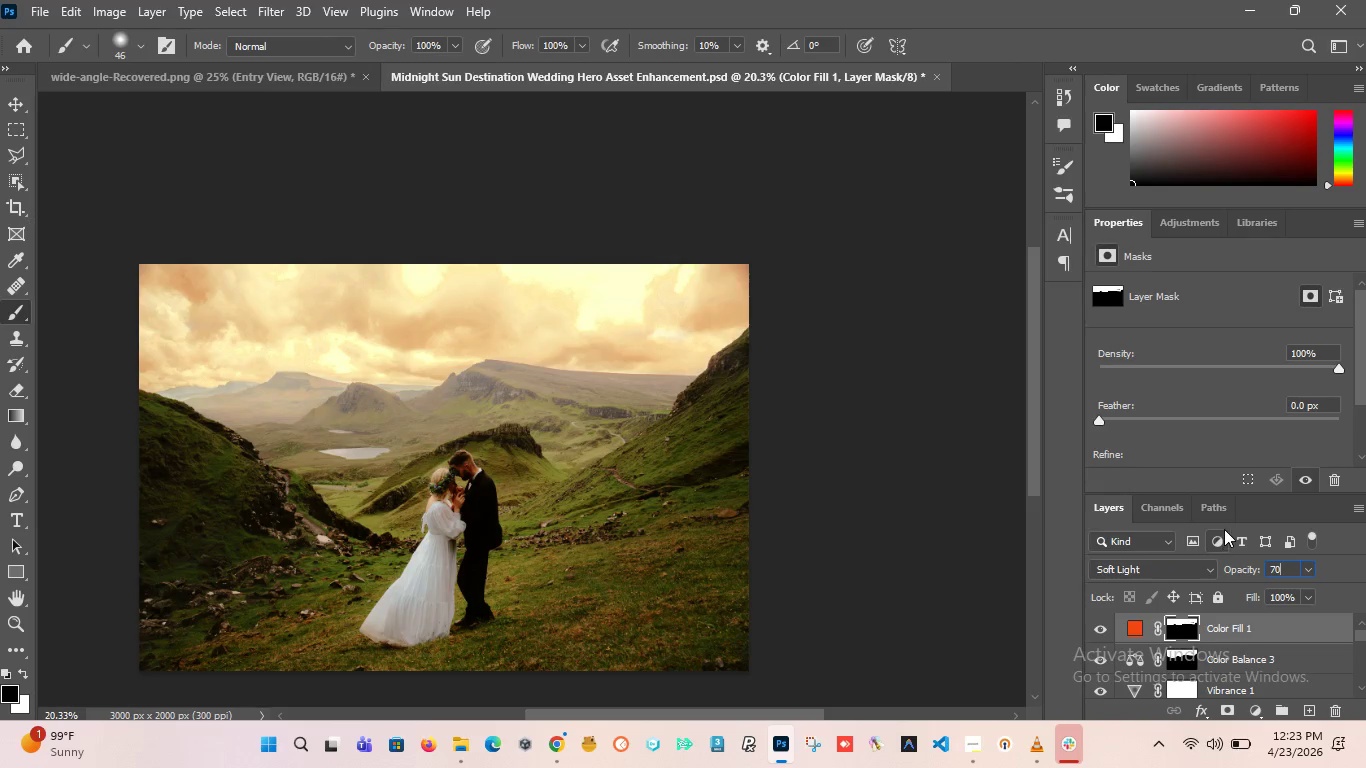 
key(Enter)
 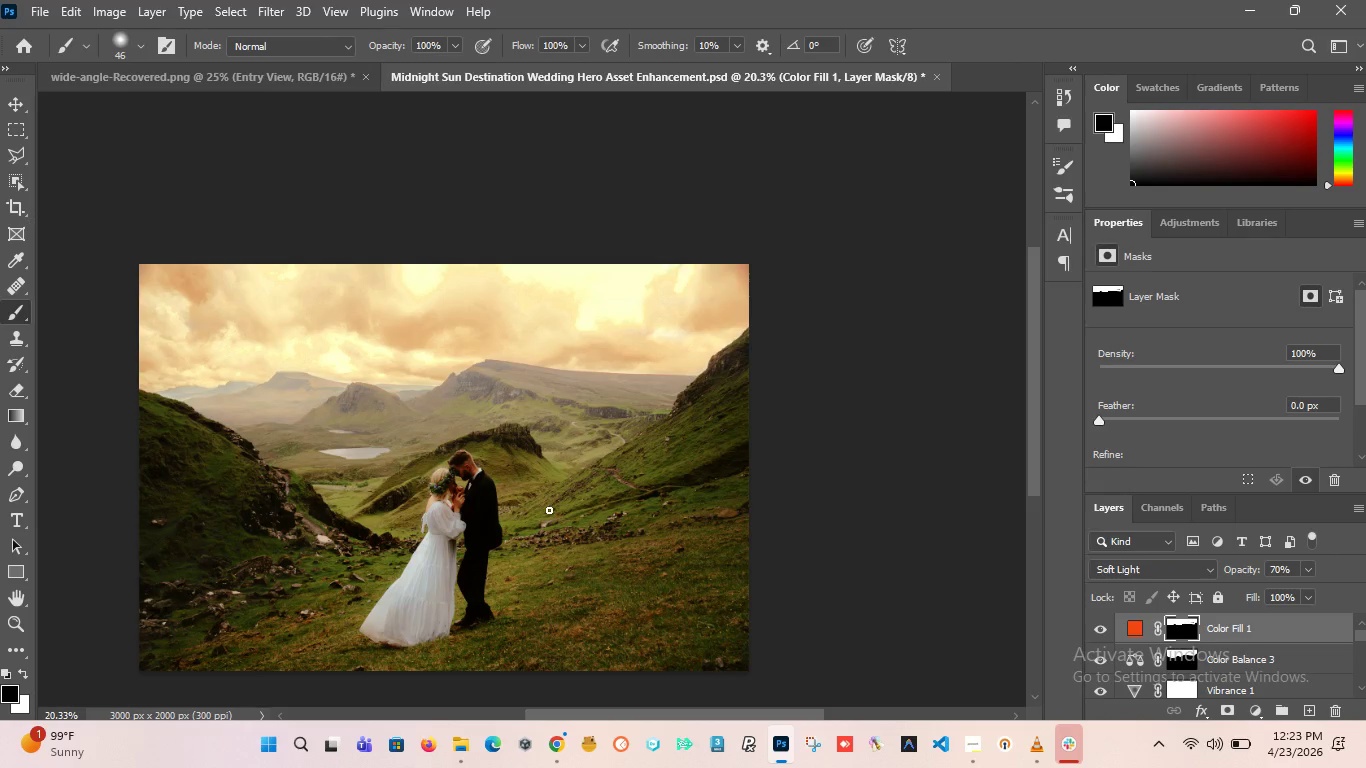 
hold_key(key=AltLeft, duration=3.95)
scroll: coordinate [423, 432], scroll_direction: up, amount: 2.0
 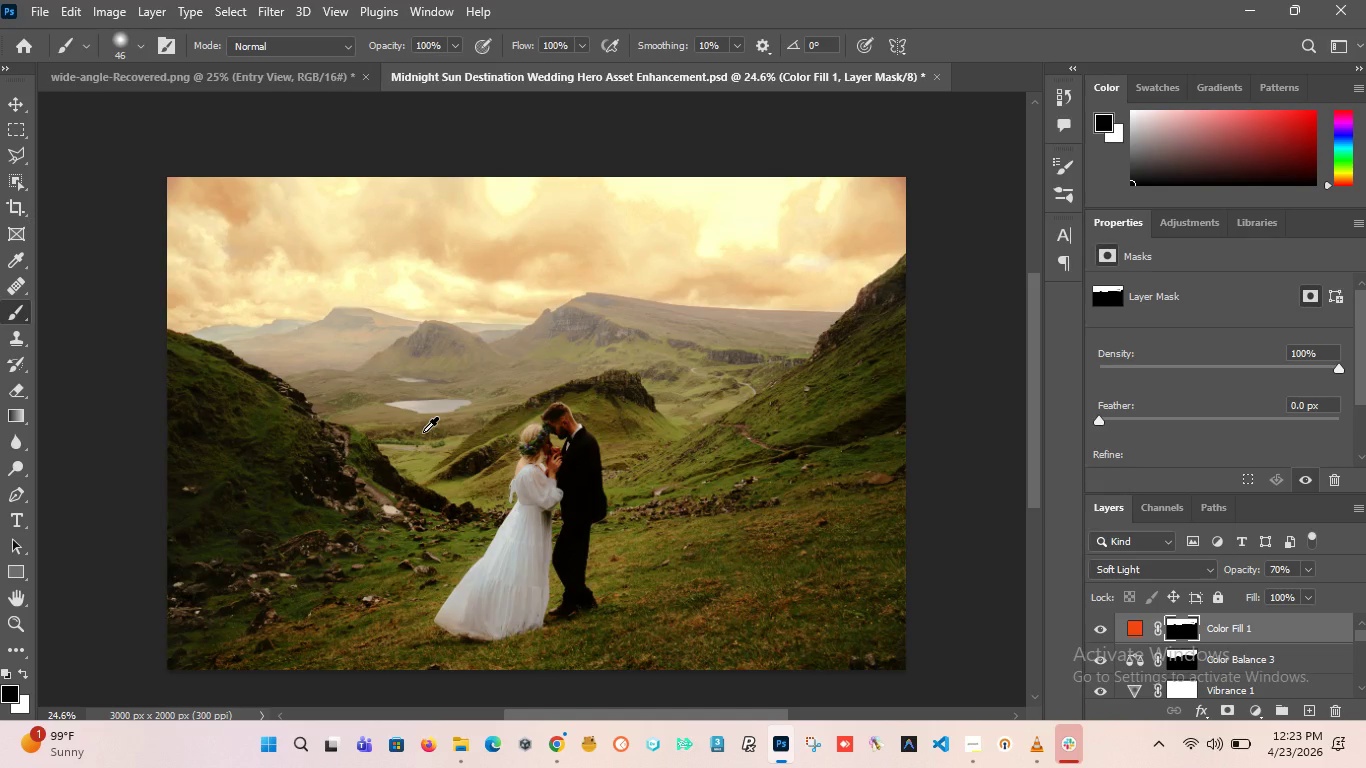 
scroll: coordinate [422, 433], scroll_direction: down, amount: 4.0
 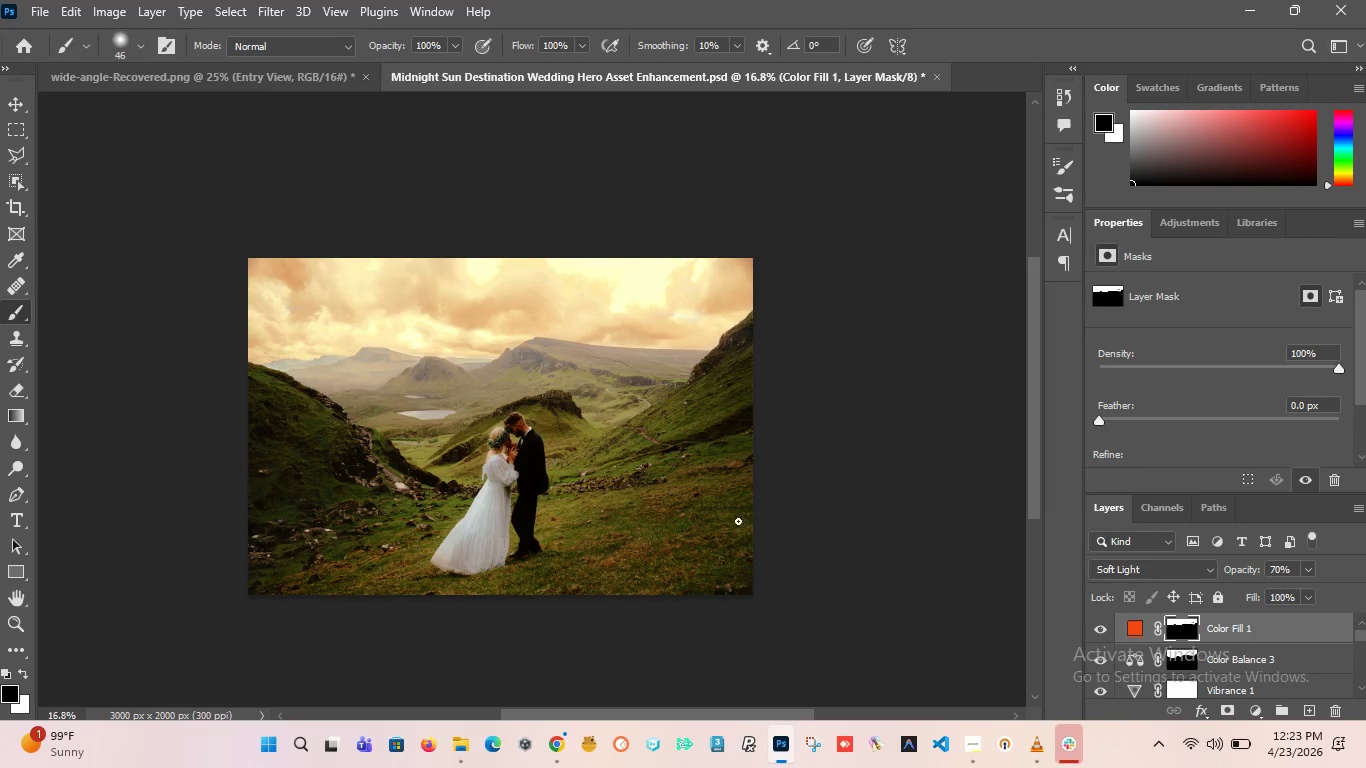 
hold_key(key=AltLeft, duration=0.66)
scroll: coordinate [719, 497], scroll_direction: up, amount: 2.0
 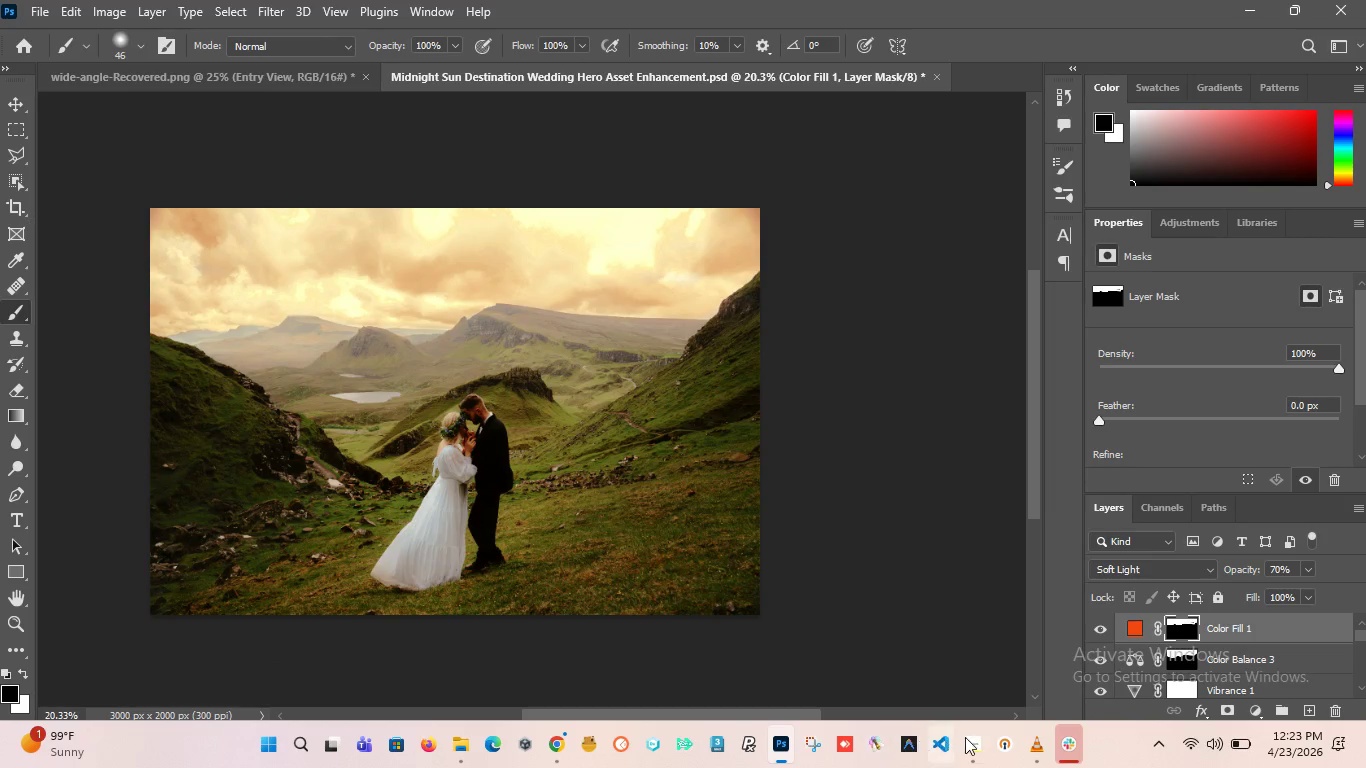 
left_click([972, 740])